 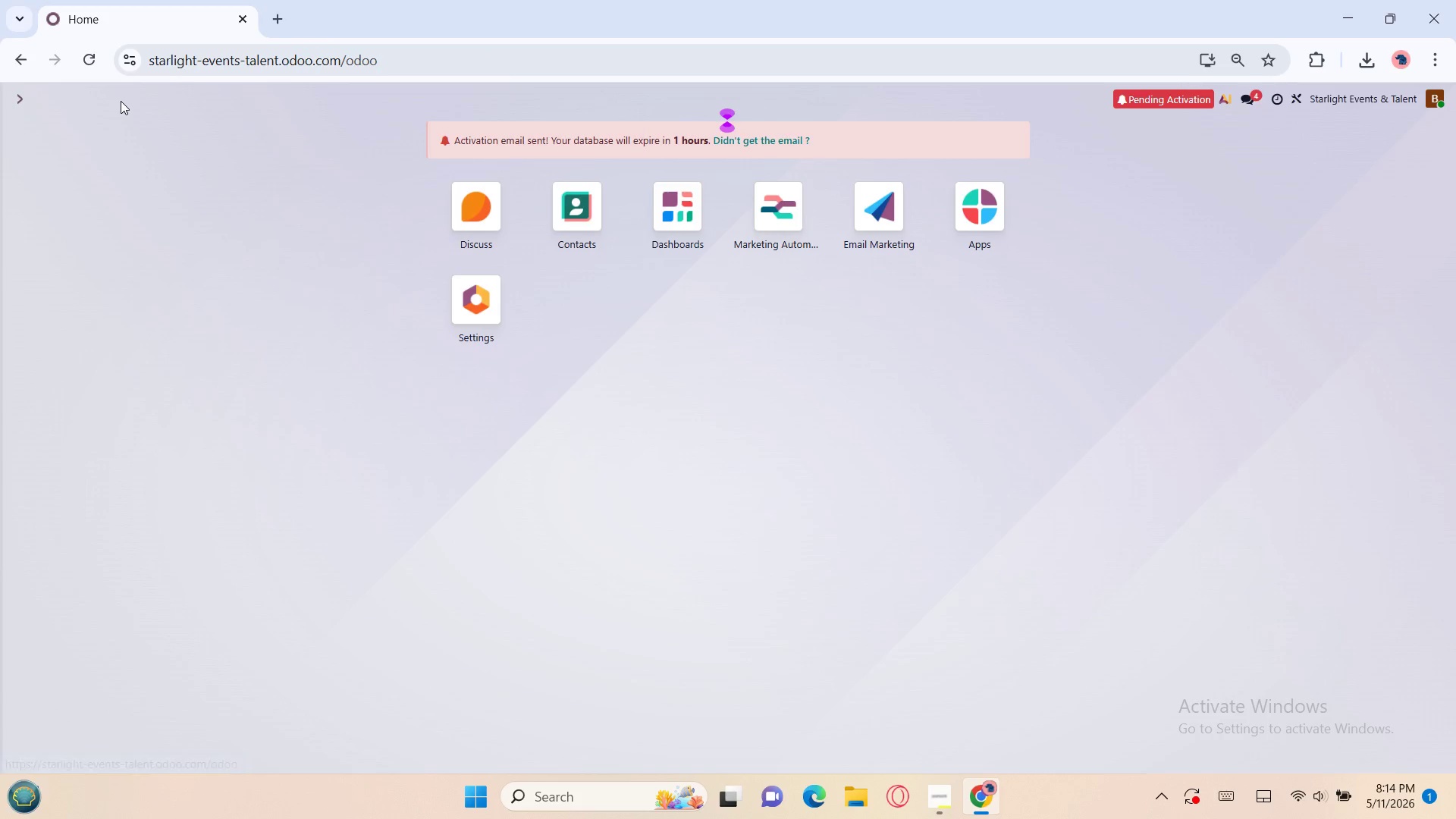 
left_click([869, 225])
 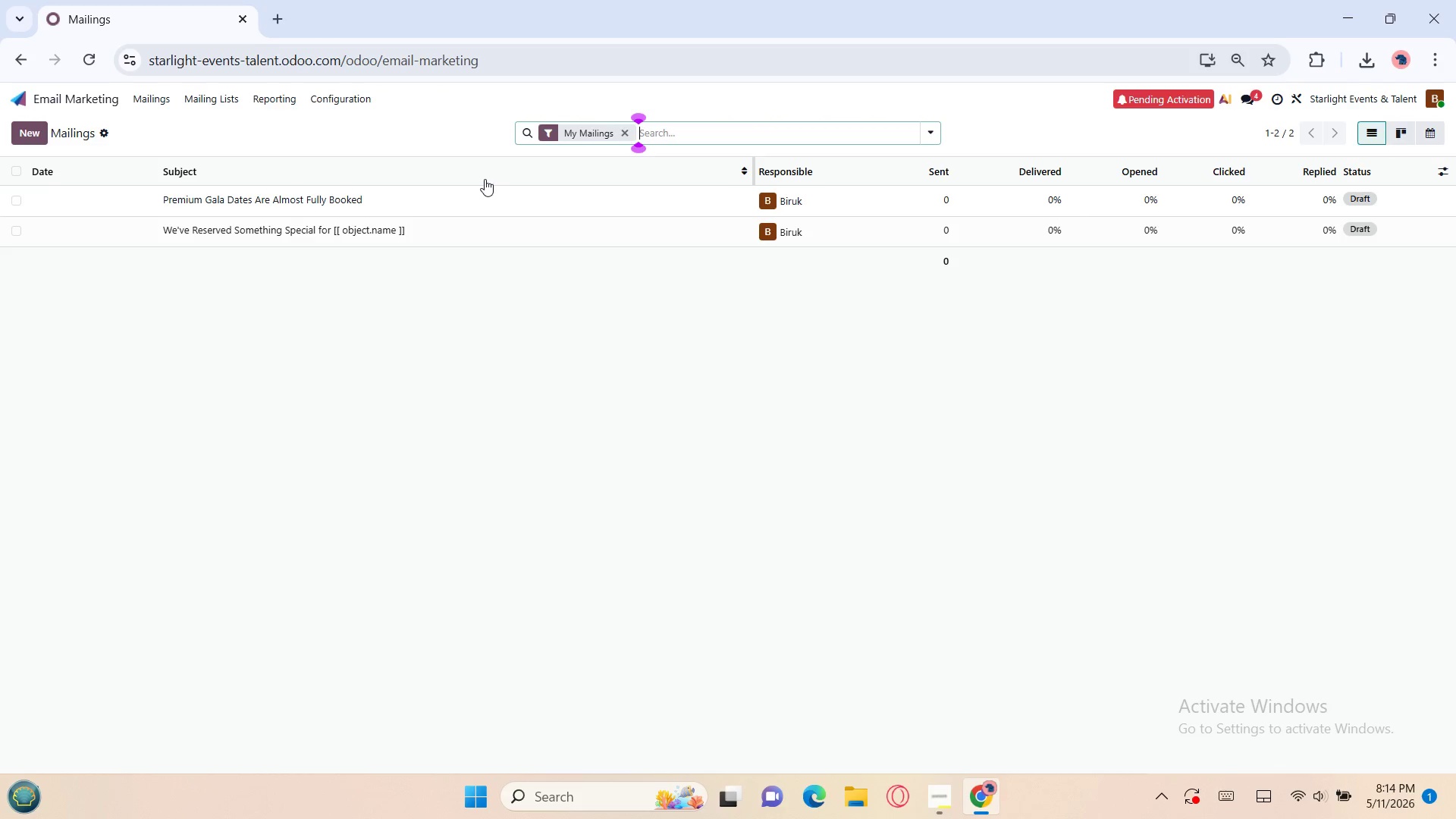 
left_click([474, 191])
 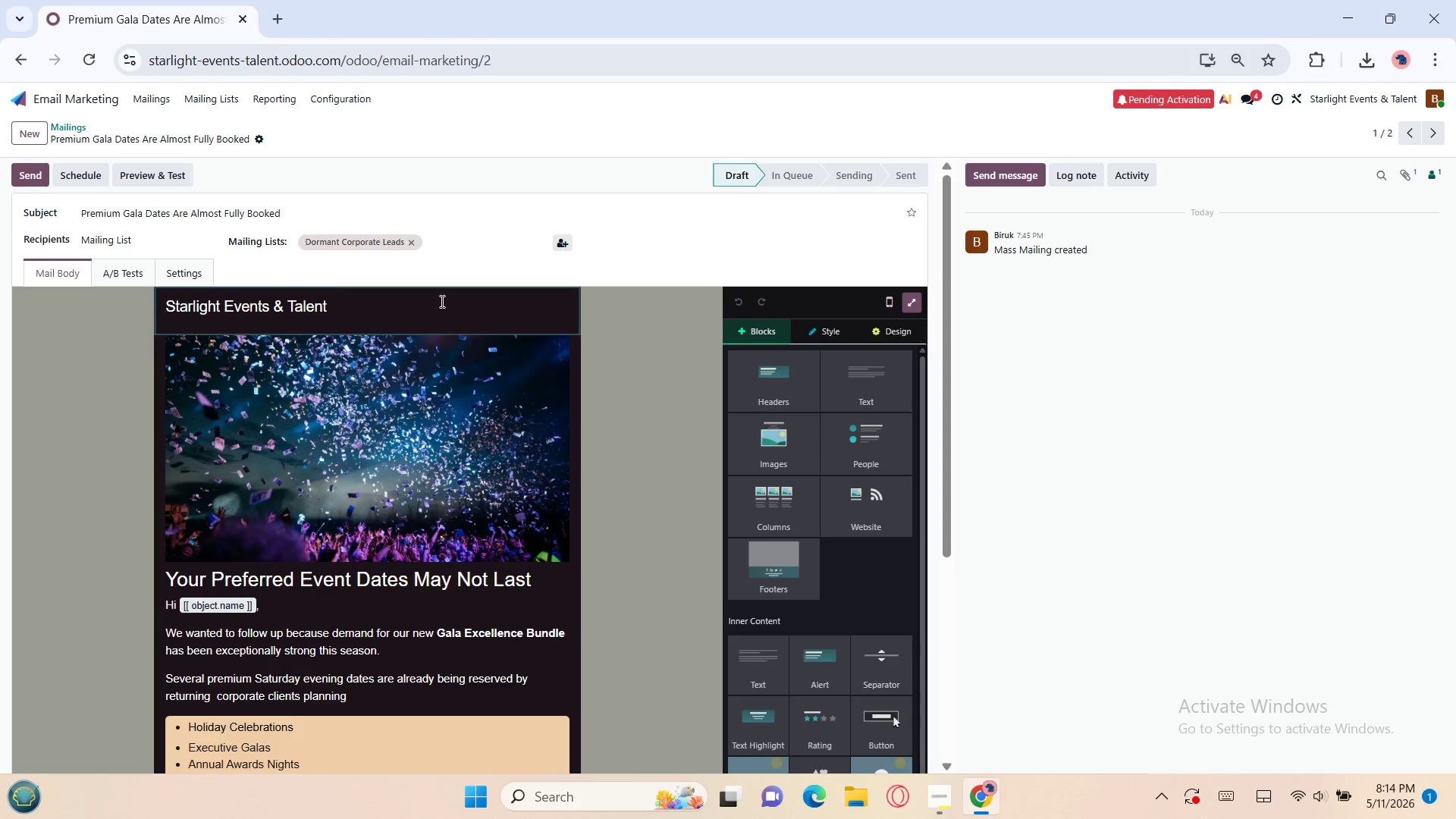 
wait(7.5)
 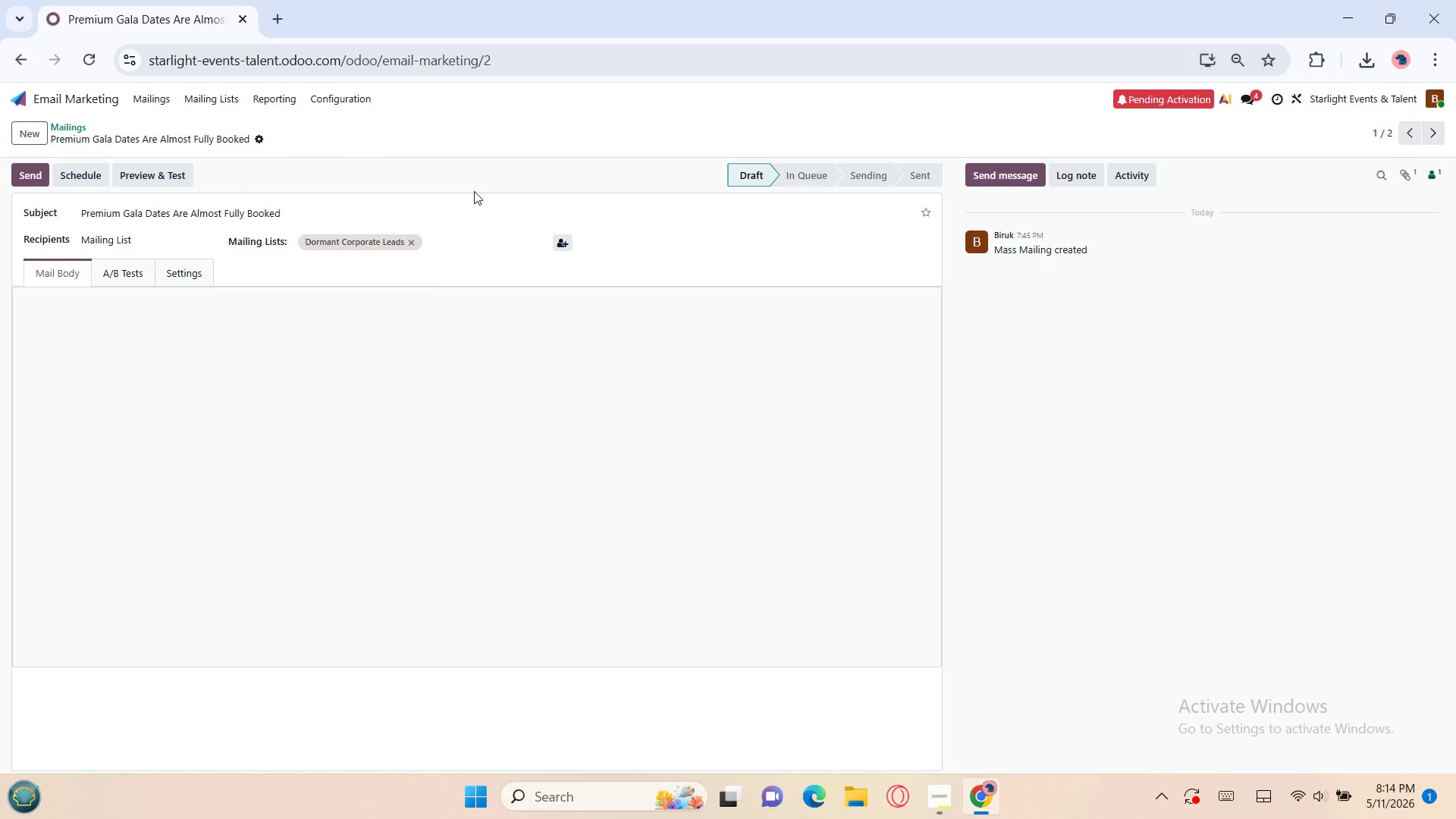 
left_click([65, 124])
 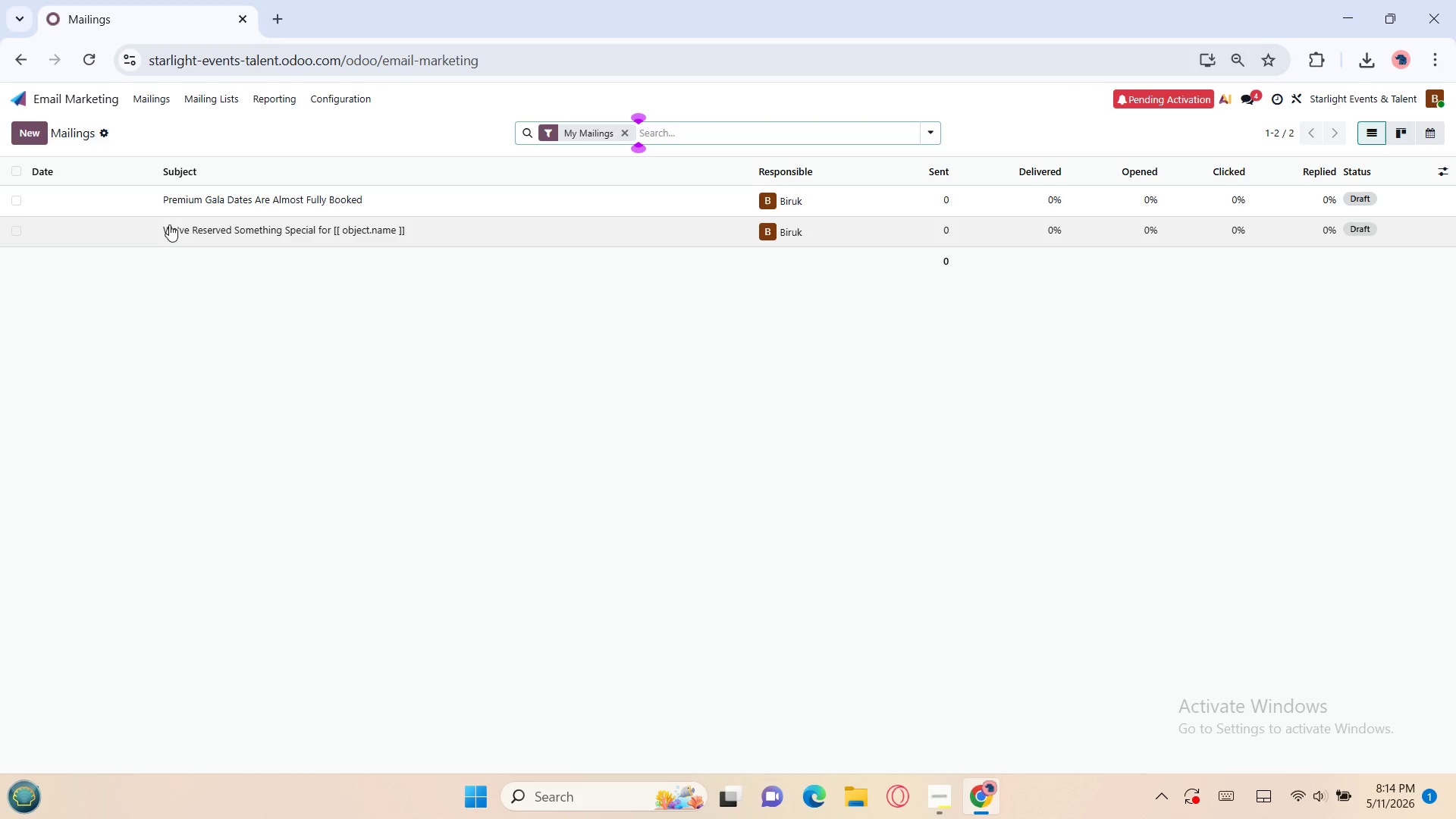 
left_click([173, 226])
 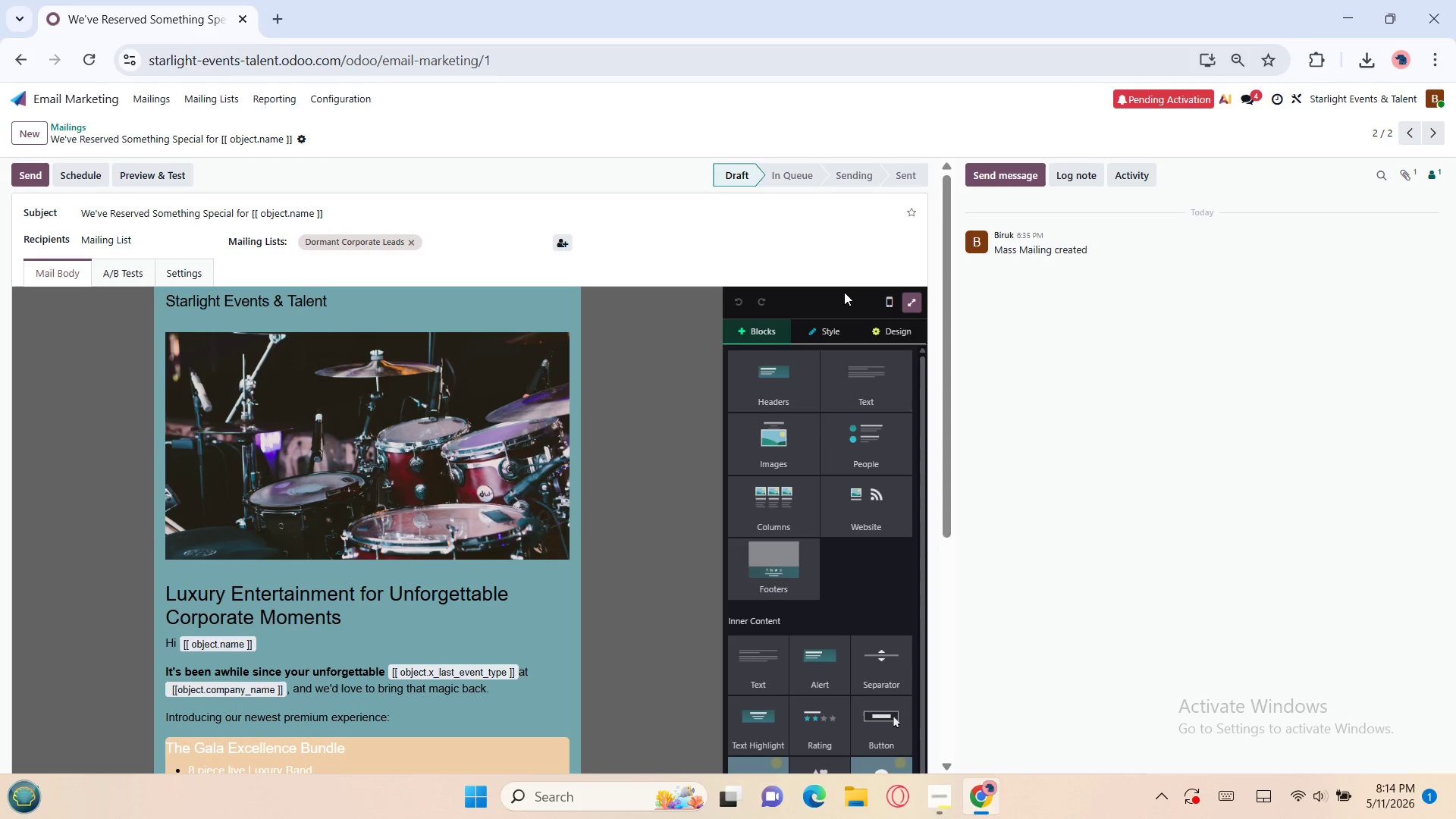 
left_click([912, 302])
 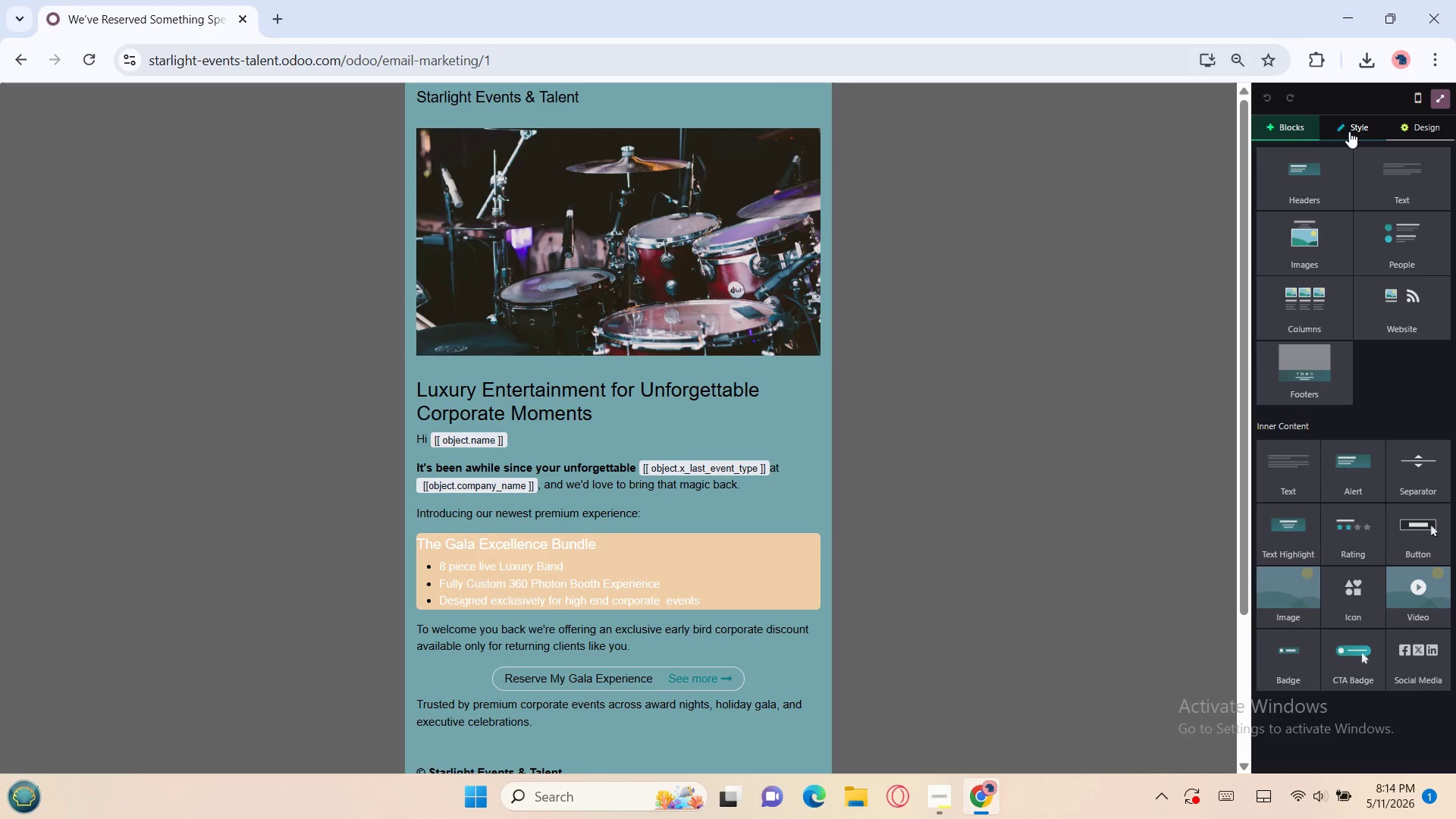 
left_click([1433, 49])
 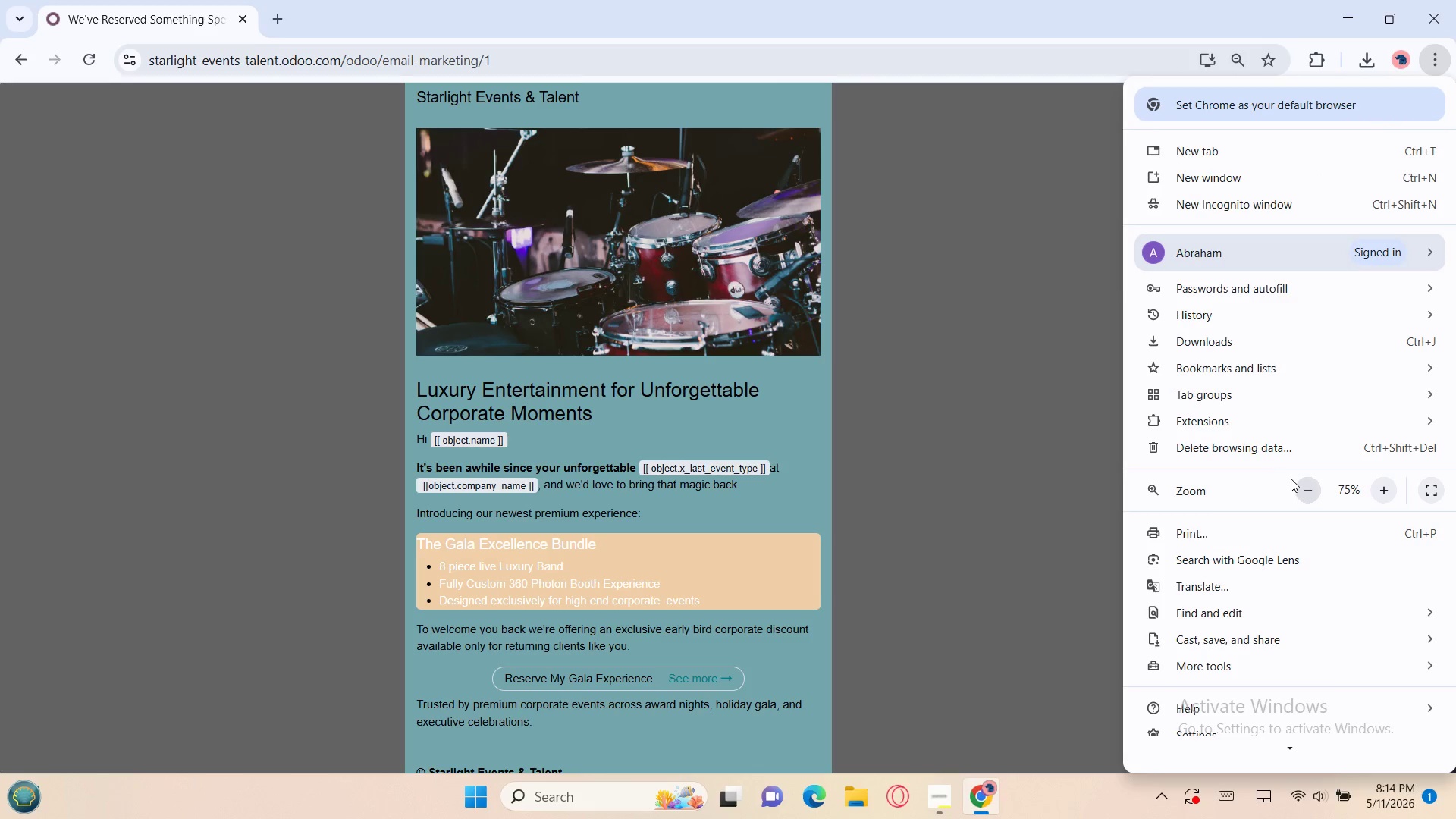 
left_click([1296, 482])
 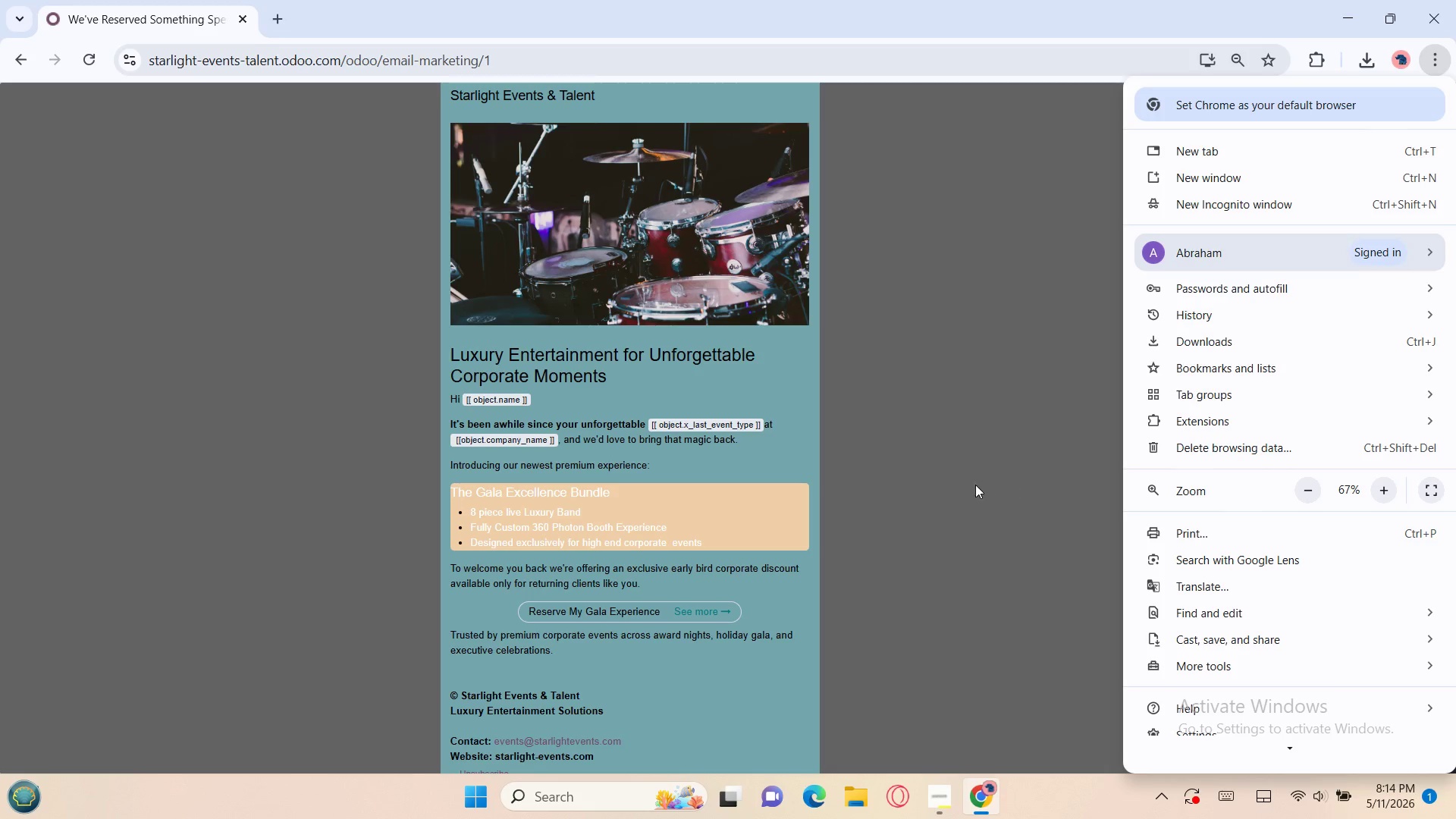 
left_click([968, 485])
 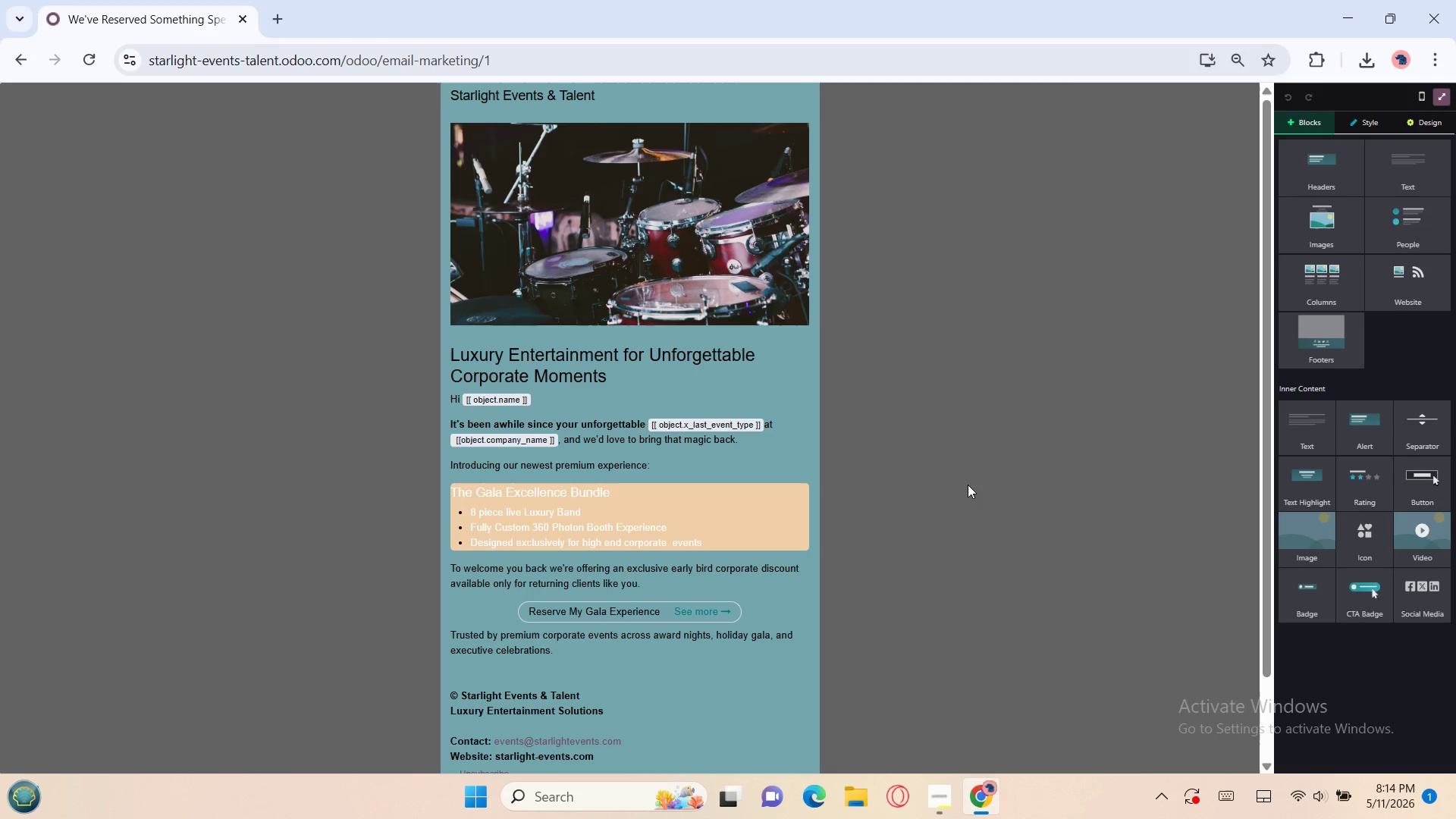 
key(Meta+PrintScreen)
 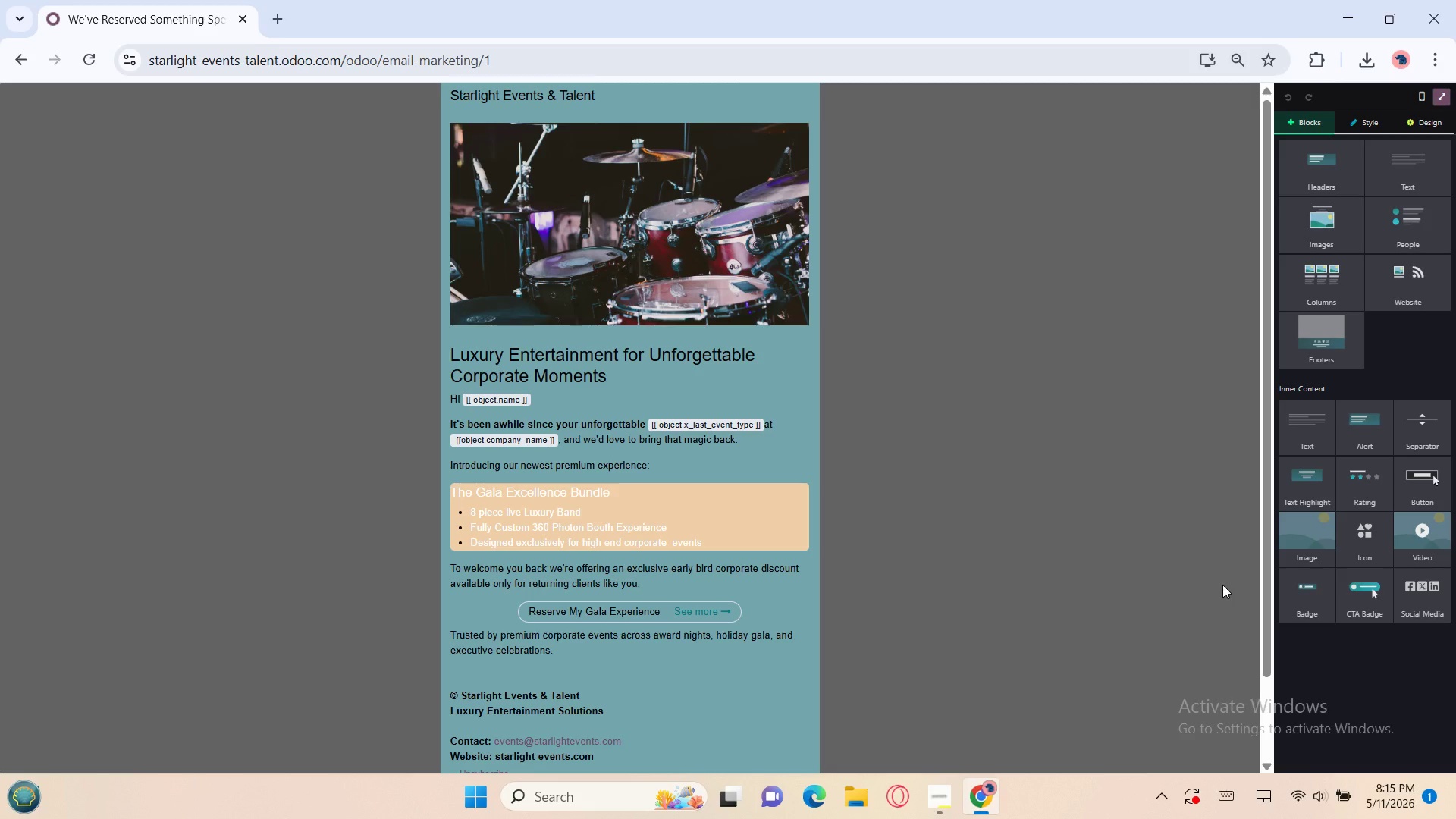 
wait(13.41)
 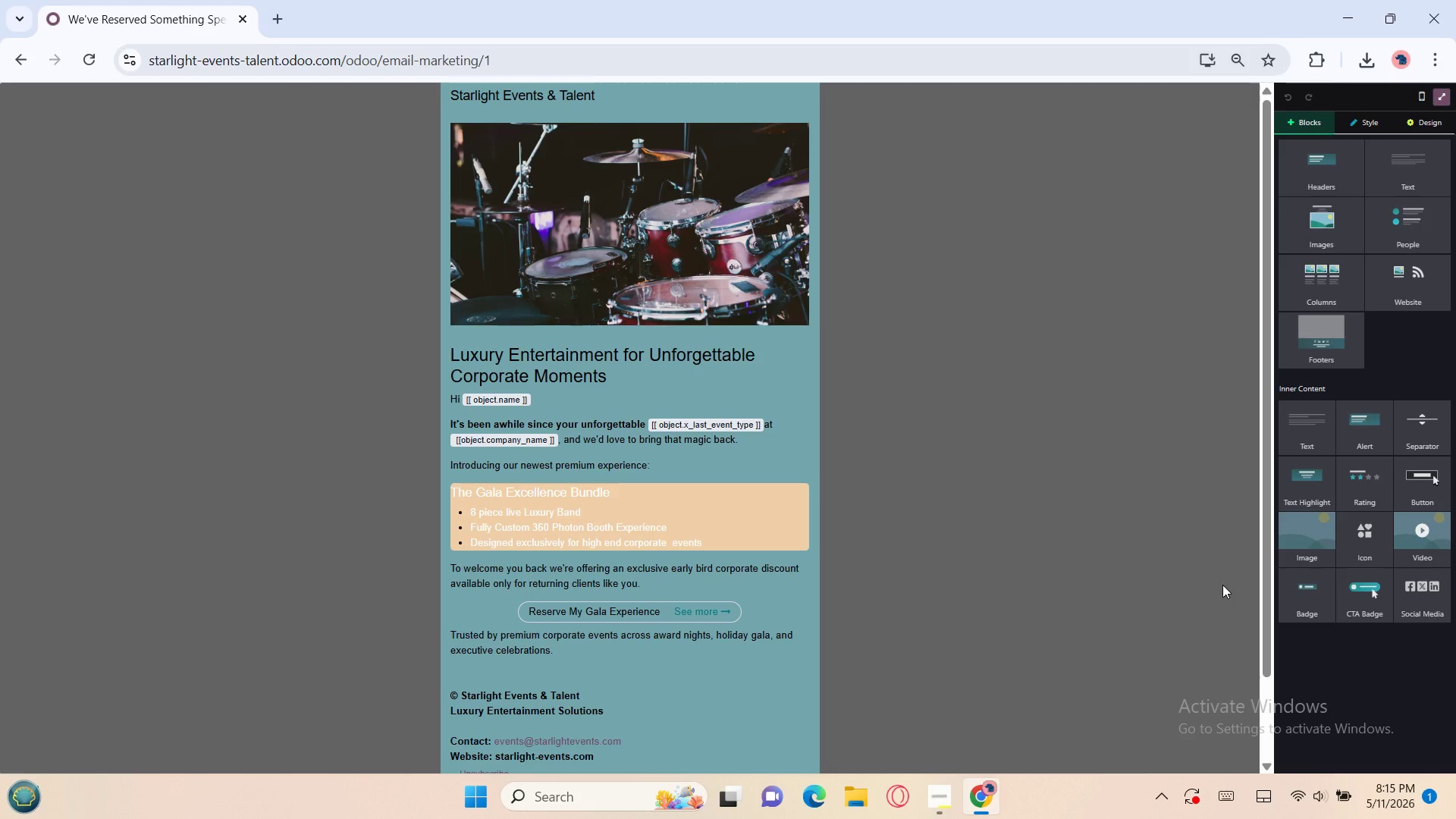 
left_click([1442, 95])
 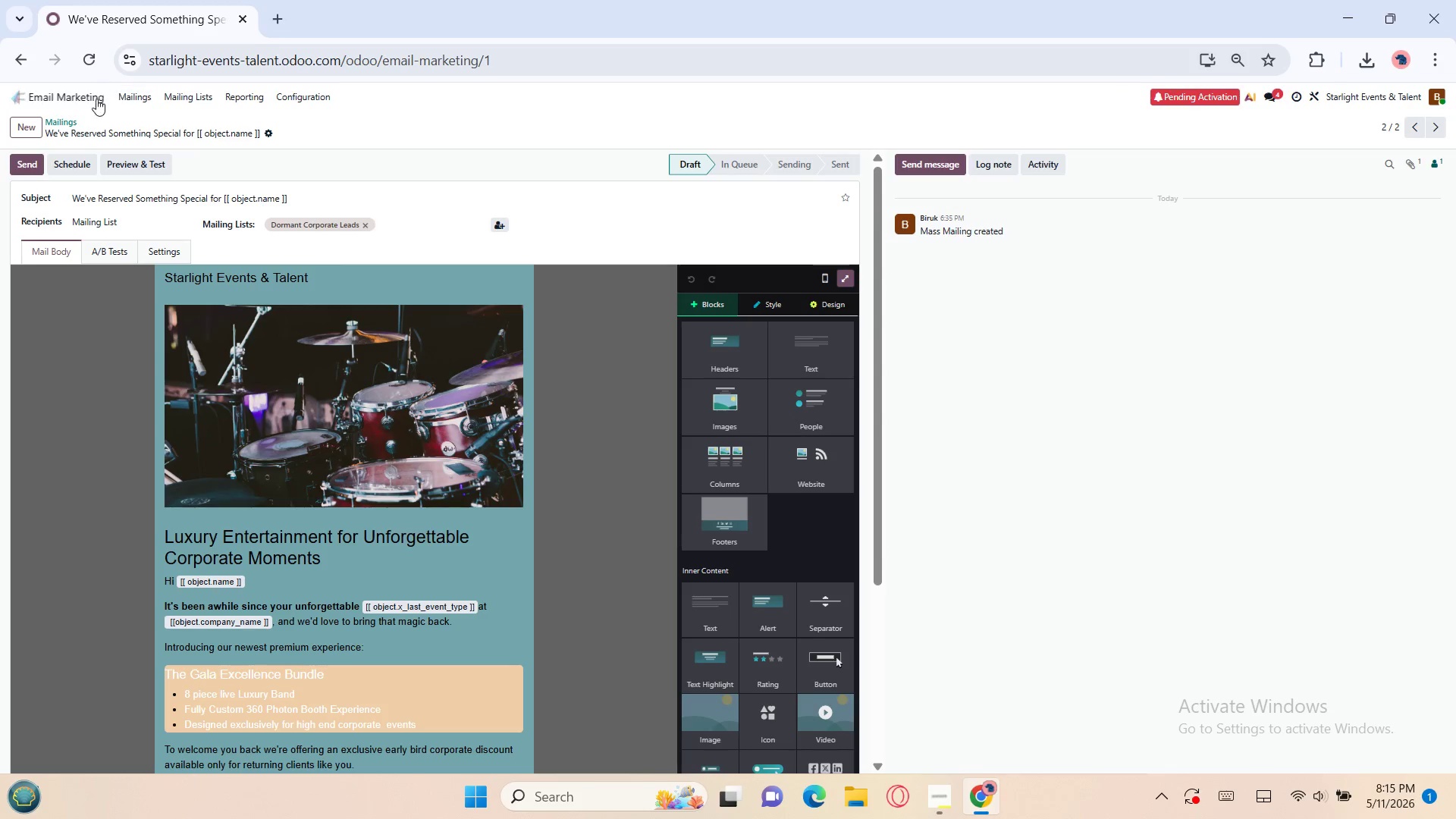 
left_click([65, 120])
 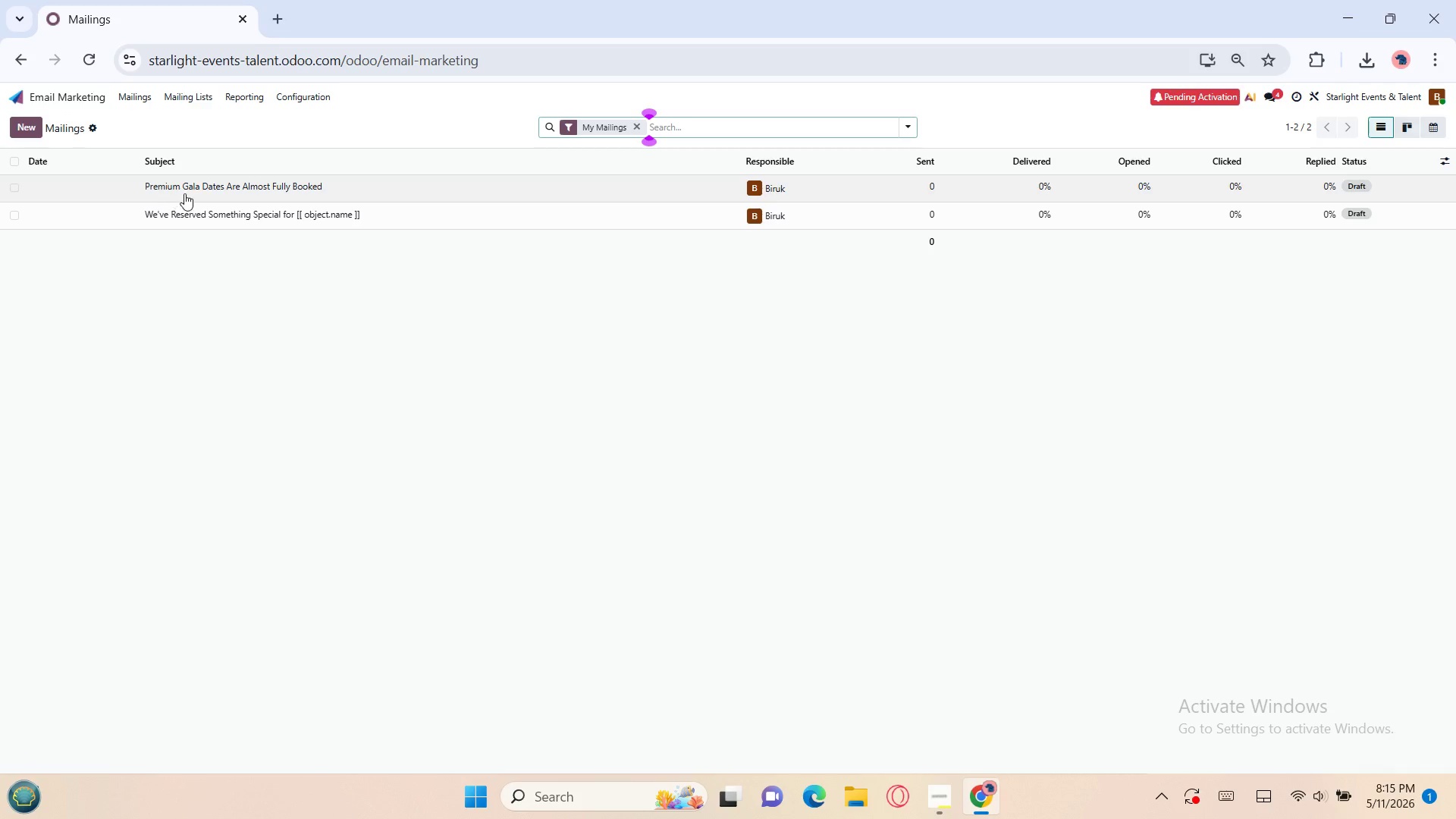 
left_click([187, 192])
 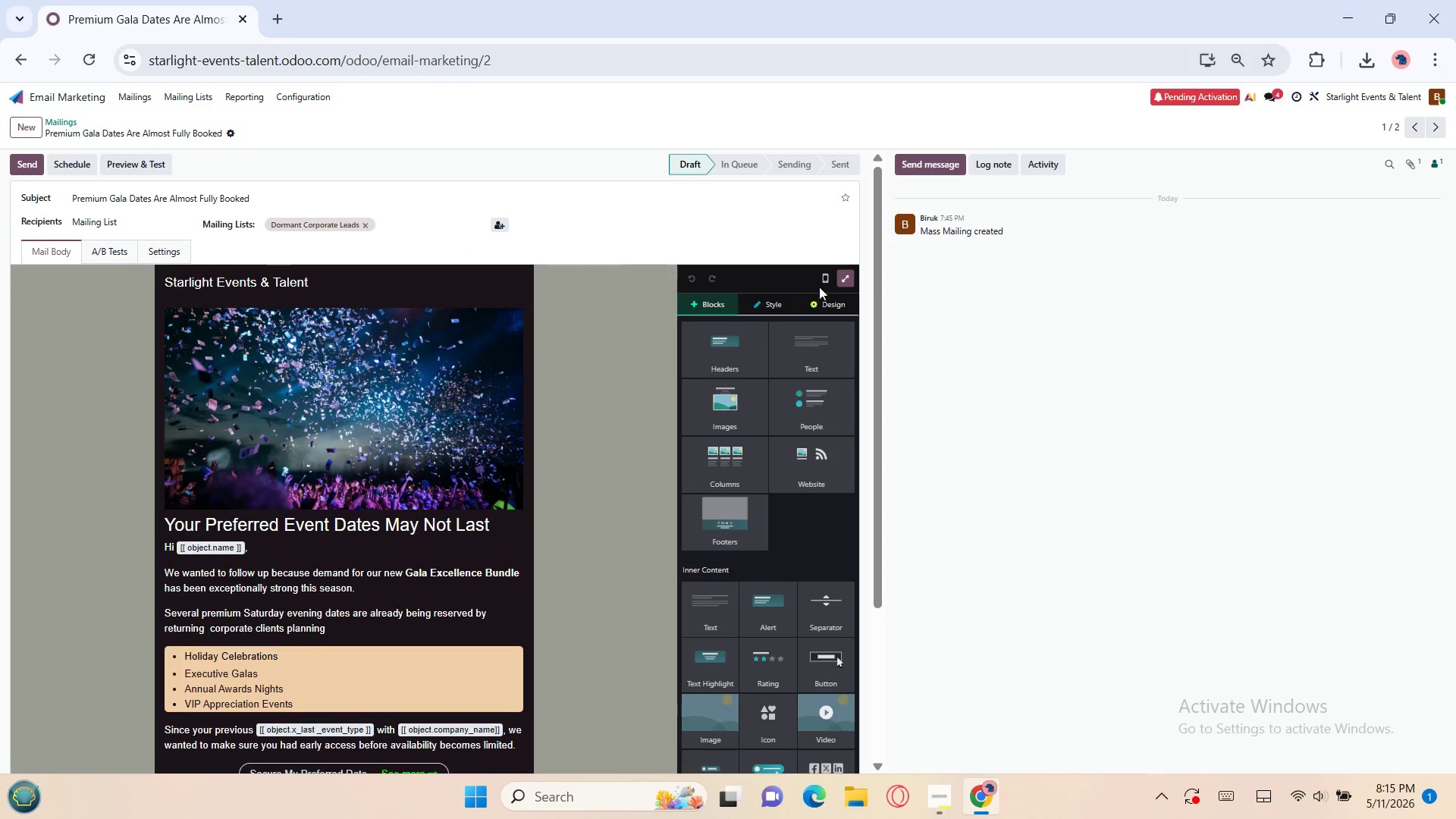 
left_click([841, 283])
 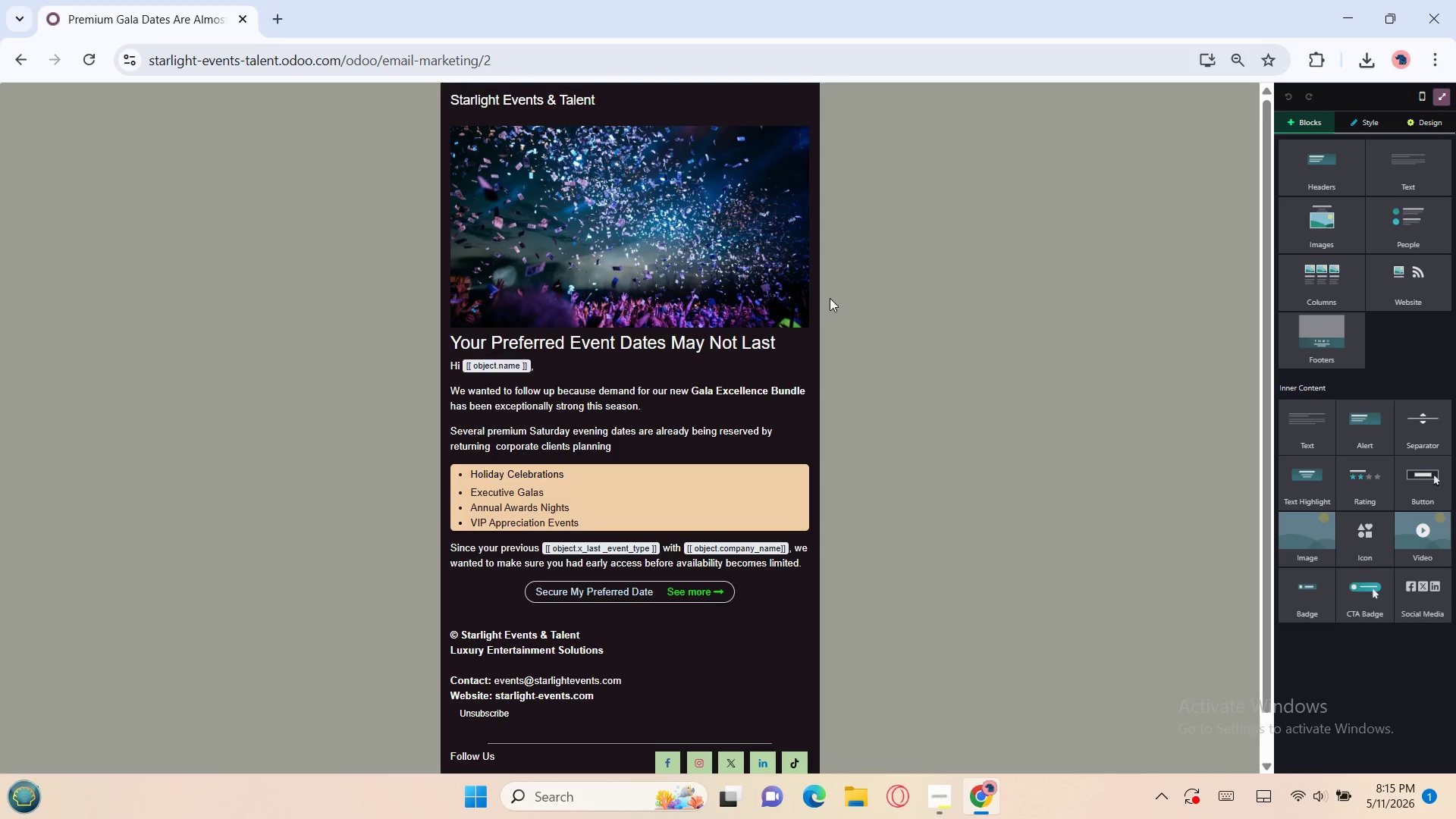 
left_click([829, 301])
 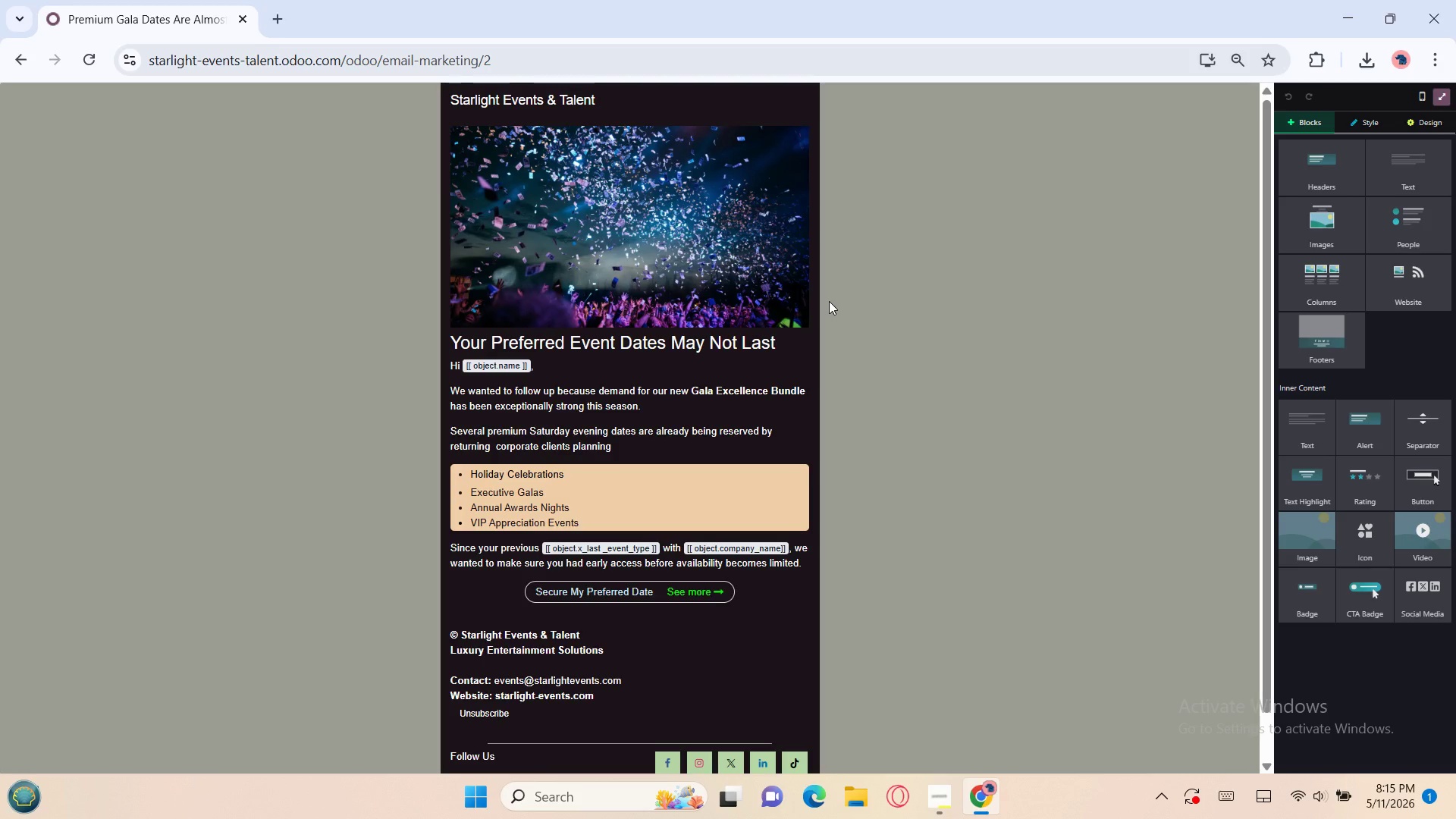 
key(Meta+PrintScreen)
 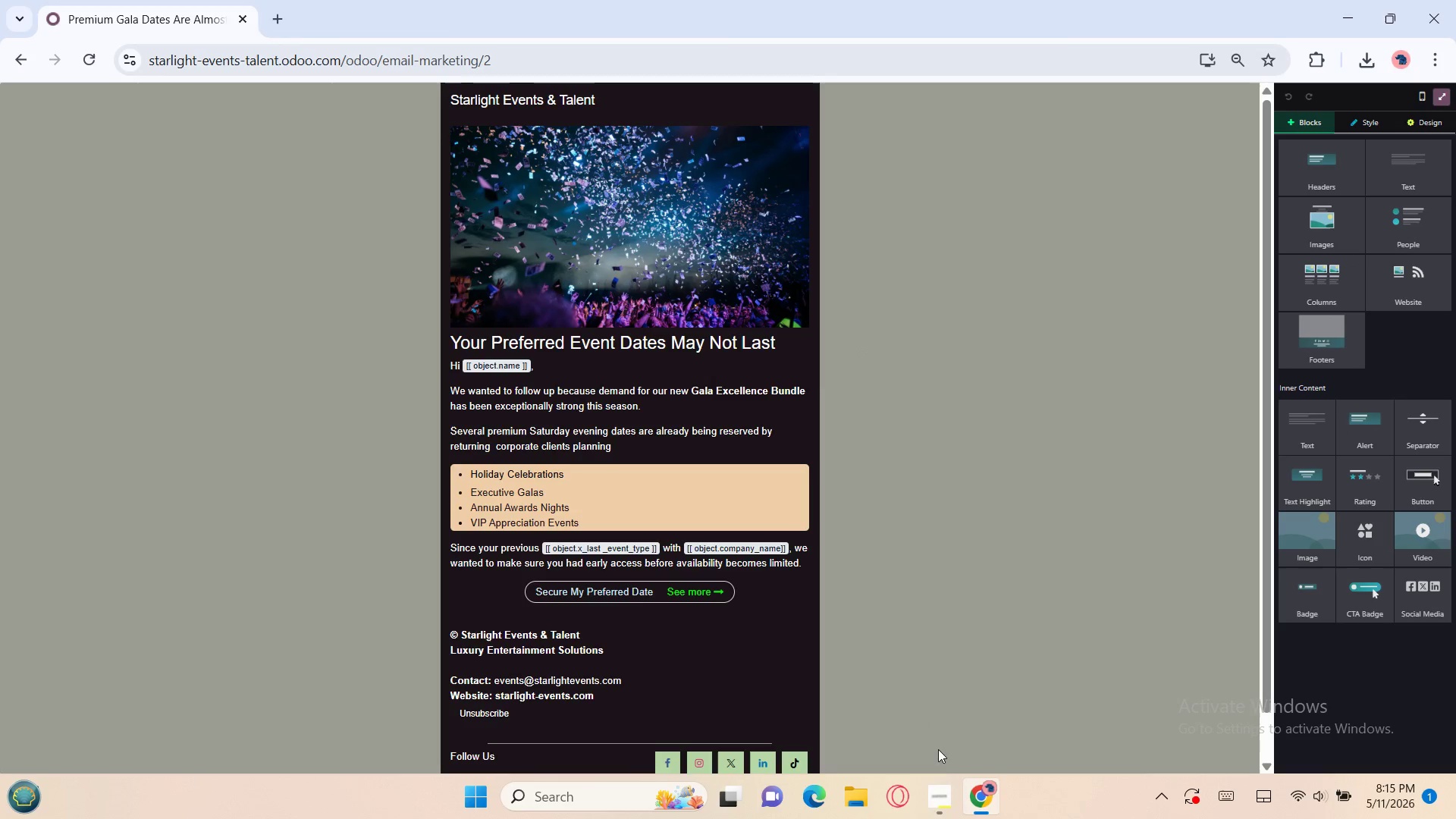 
left_click([937, 790])